 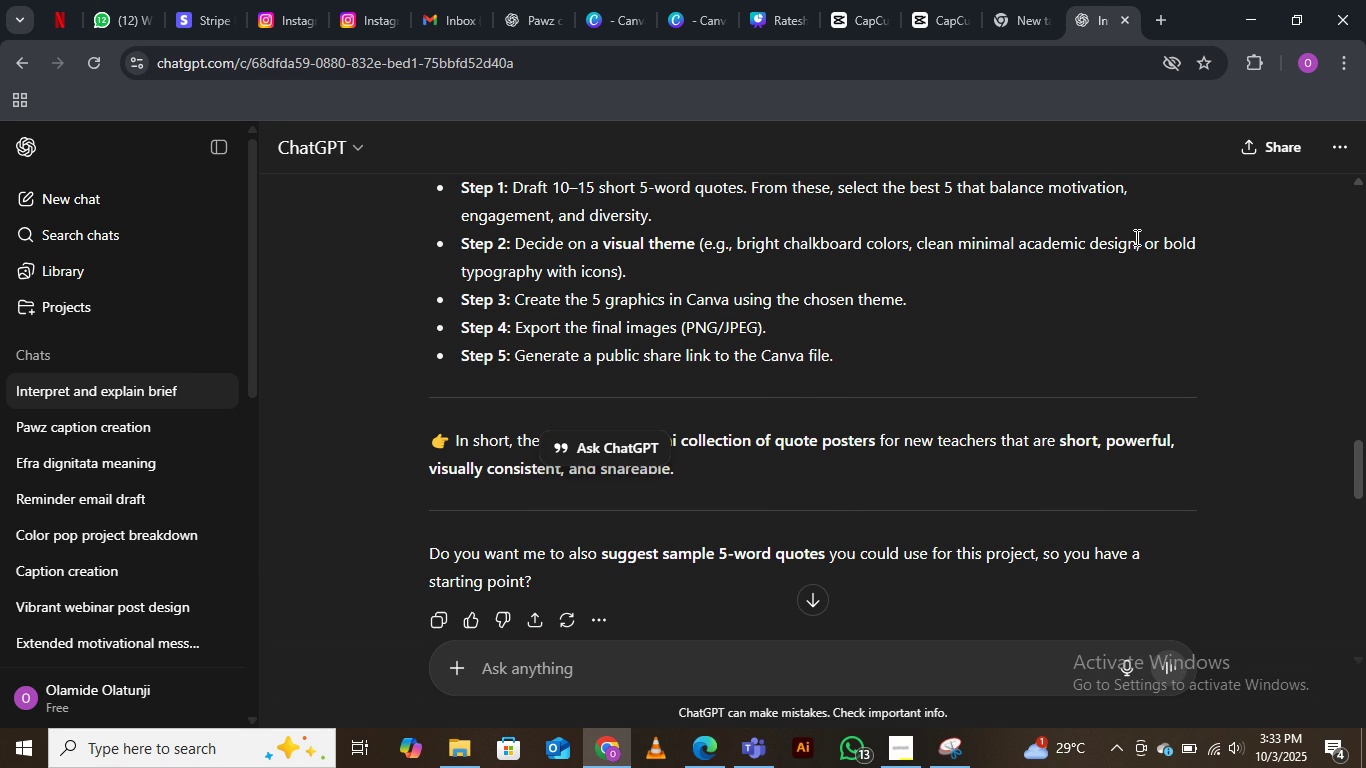 
left_click([699, 746])
 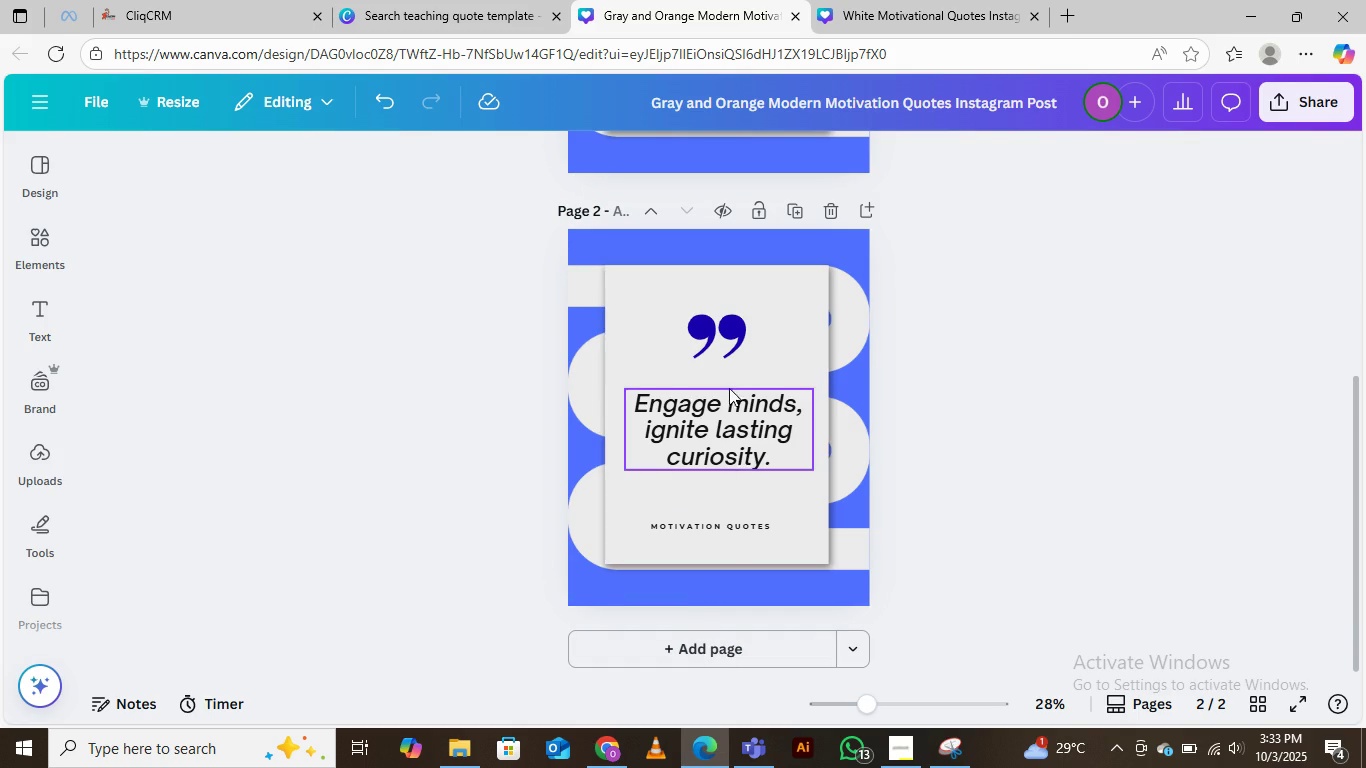 
scroll: coordinate [766, 423], scroll_direction: up, amount: 5.0
 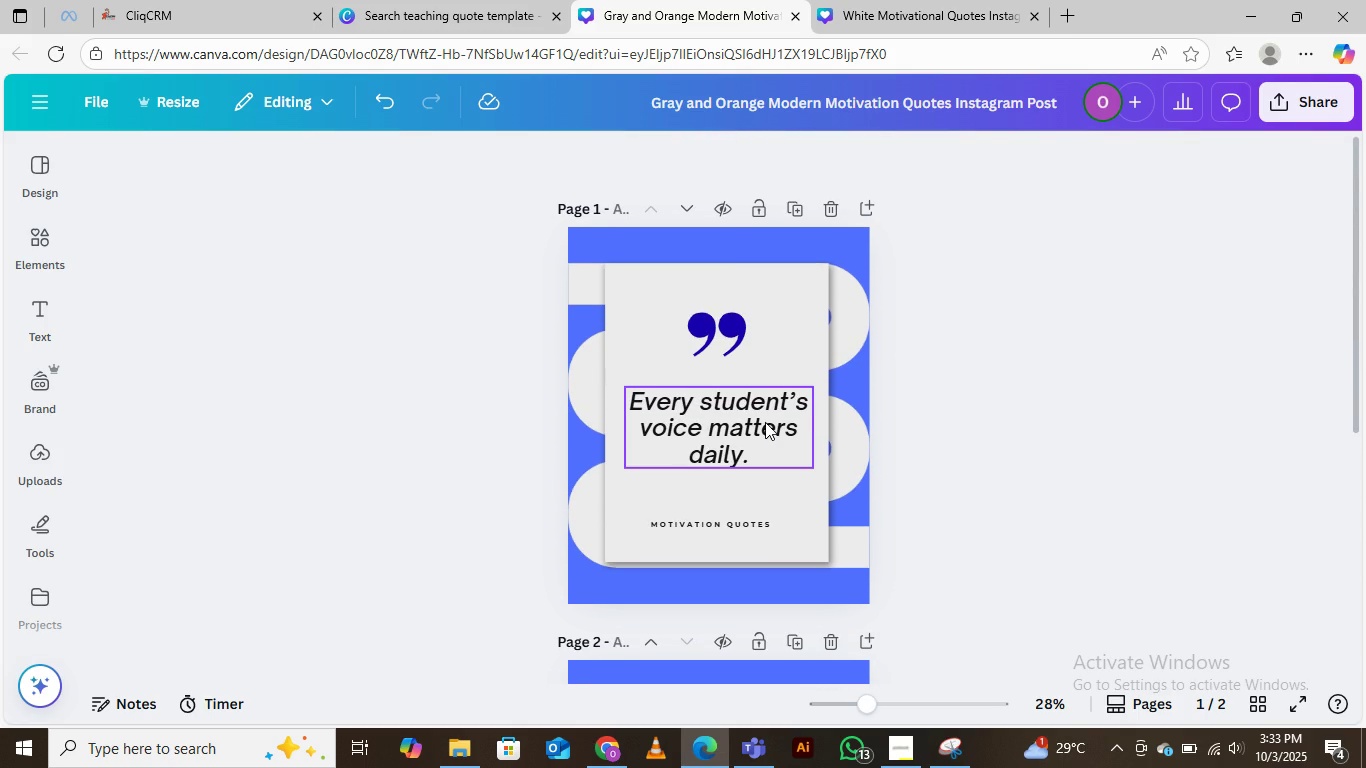 
scroll: coordinate [765, 415], scroll_direction: down, amount: 8.0
 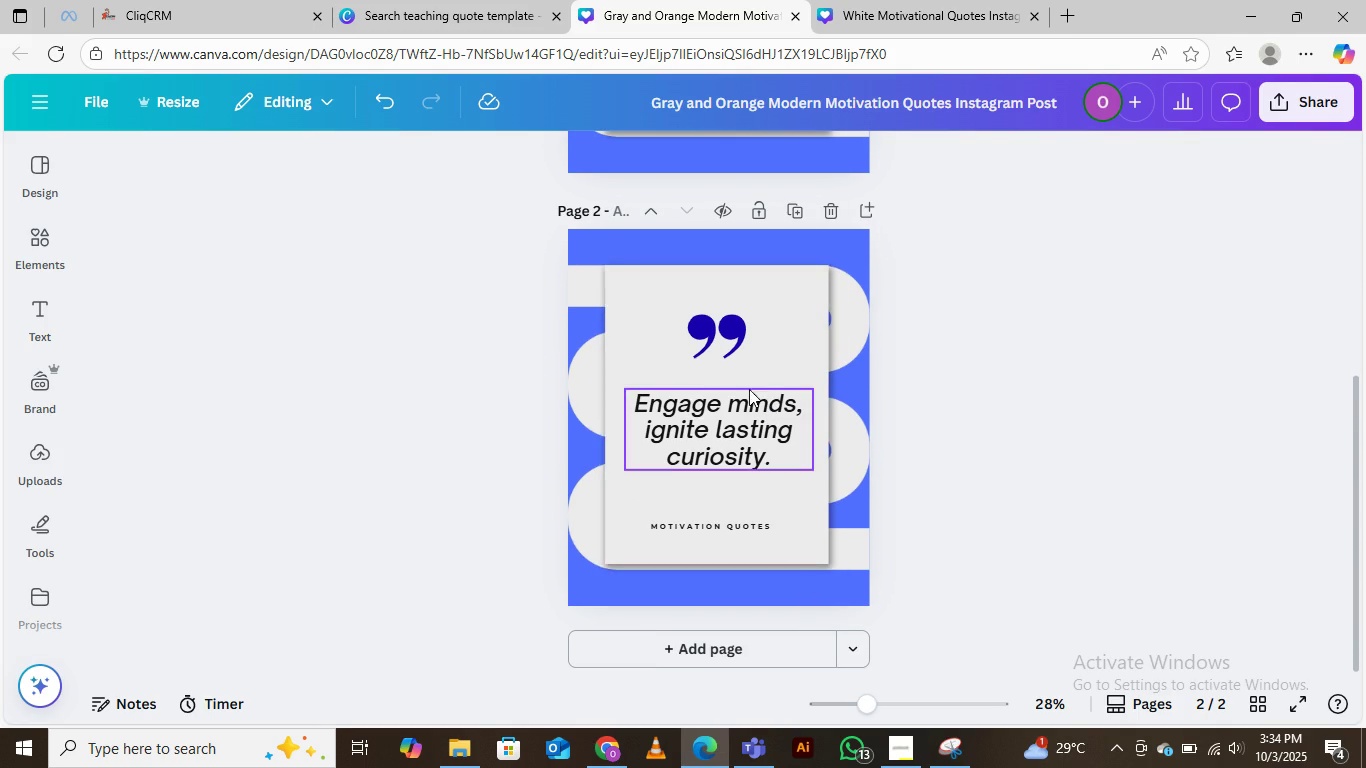 
scroll: coordinate [769, 392], scroll_direction: up, amount: 2.0
 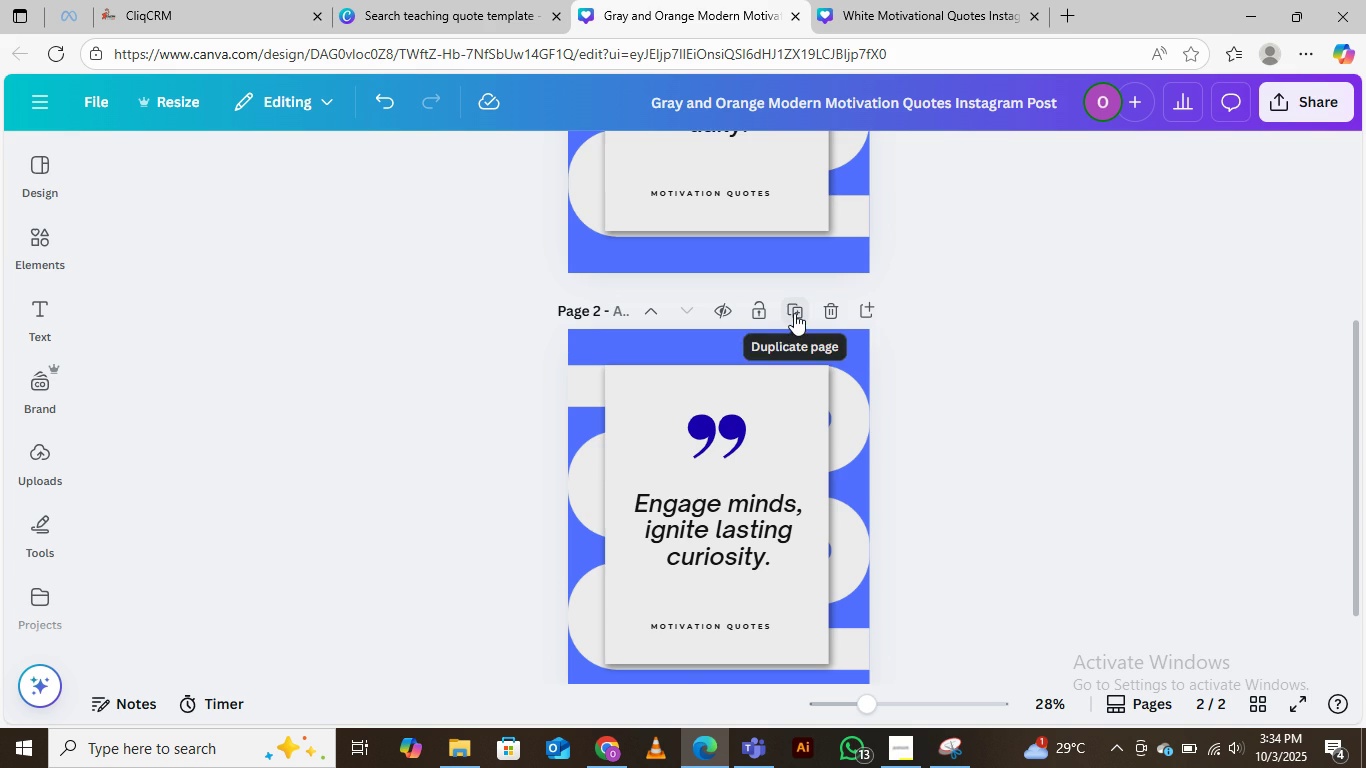 
left_click([794, 313])
 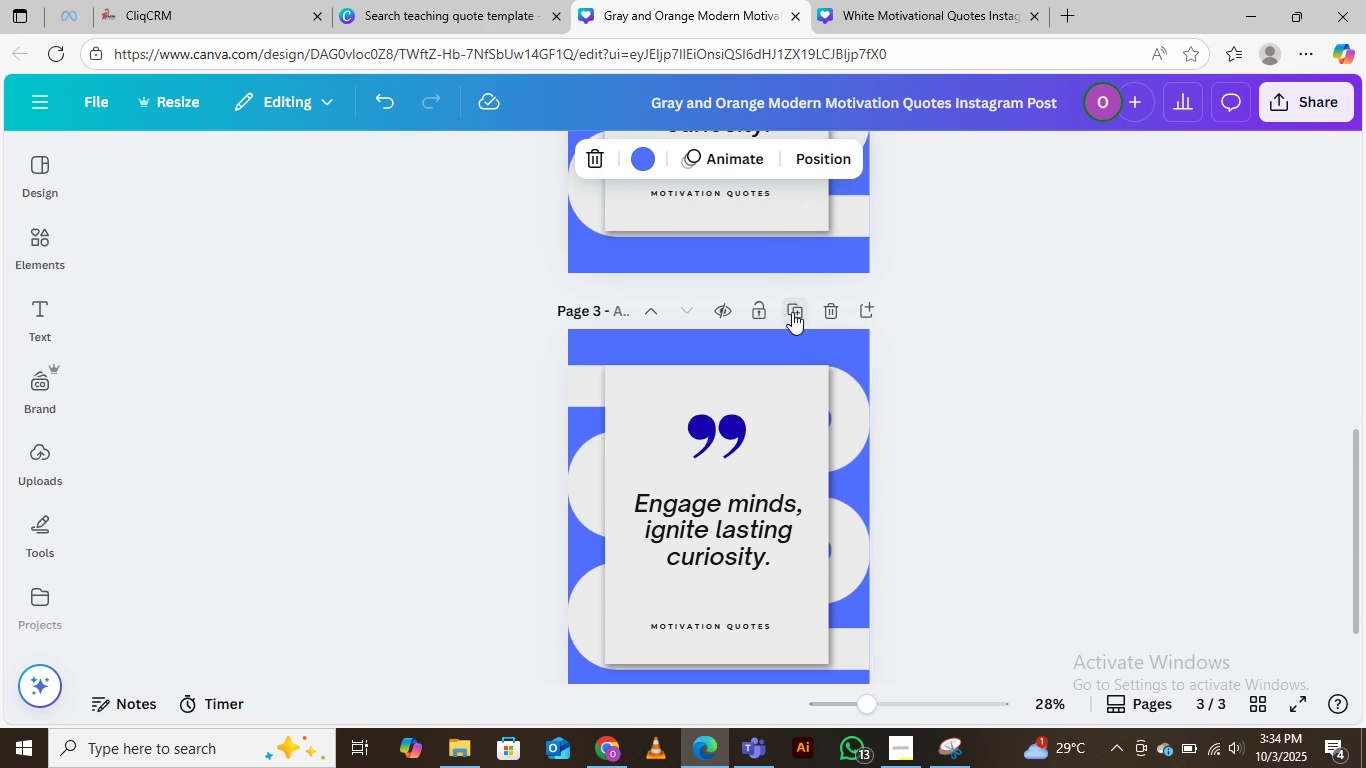 
left_click([793, 309])
 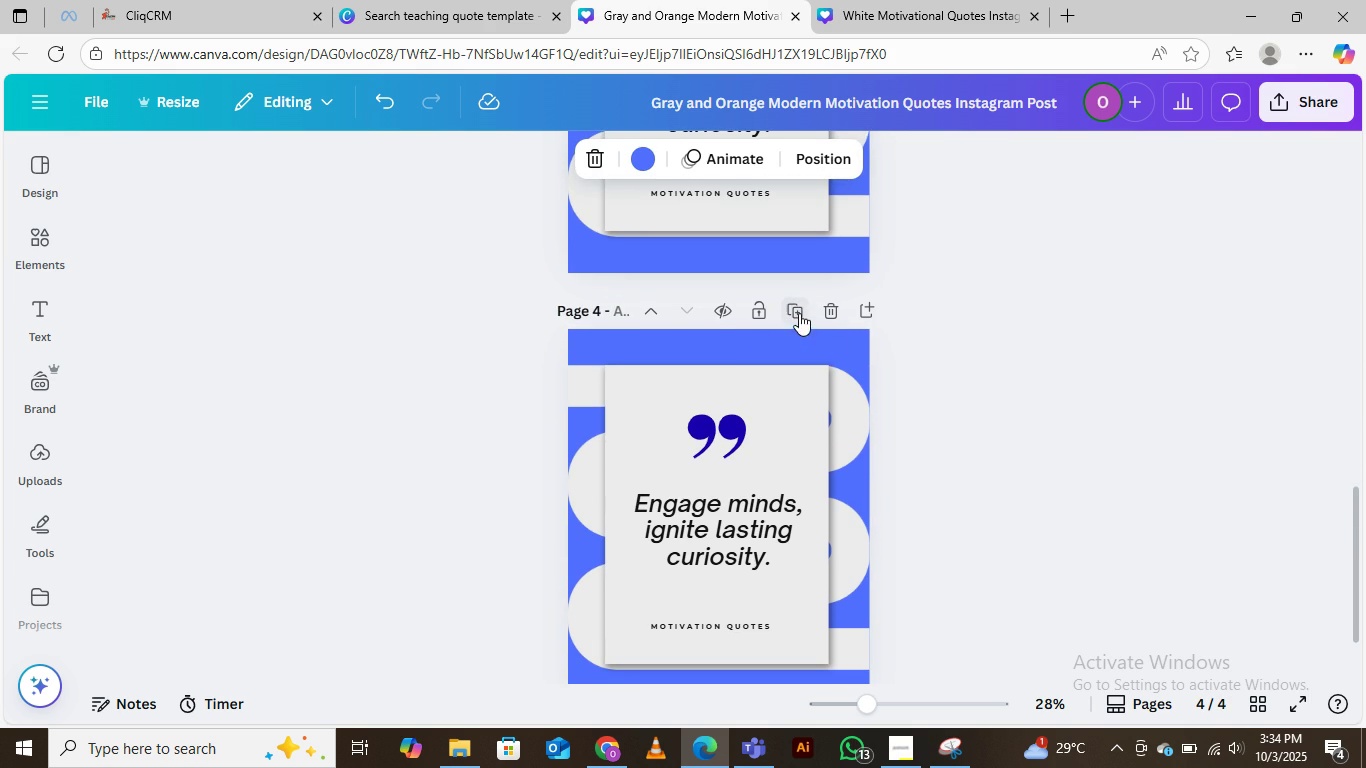 
left_click([799, 313])
 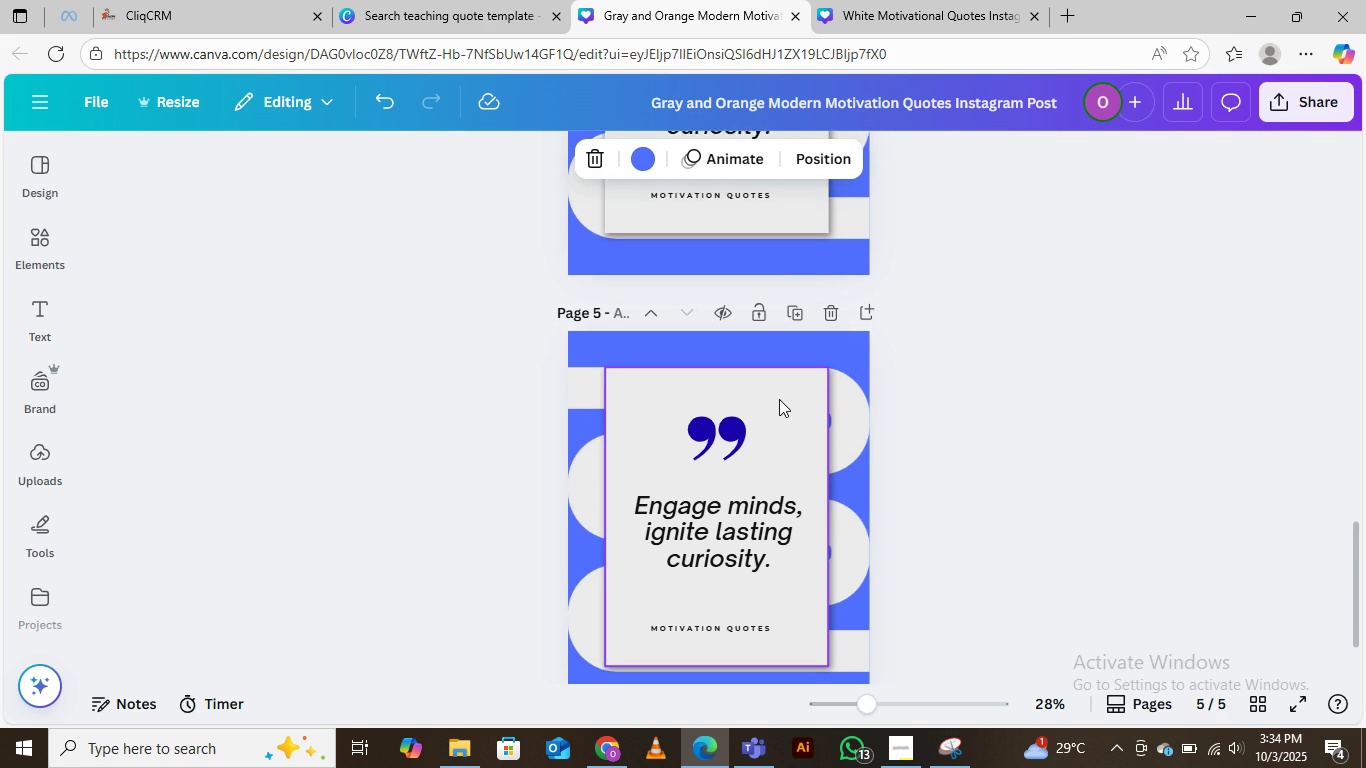 
scroll: coordinate [779, 399], scroll_direction: up, amount: 5.0
 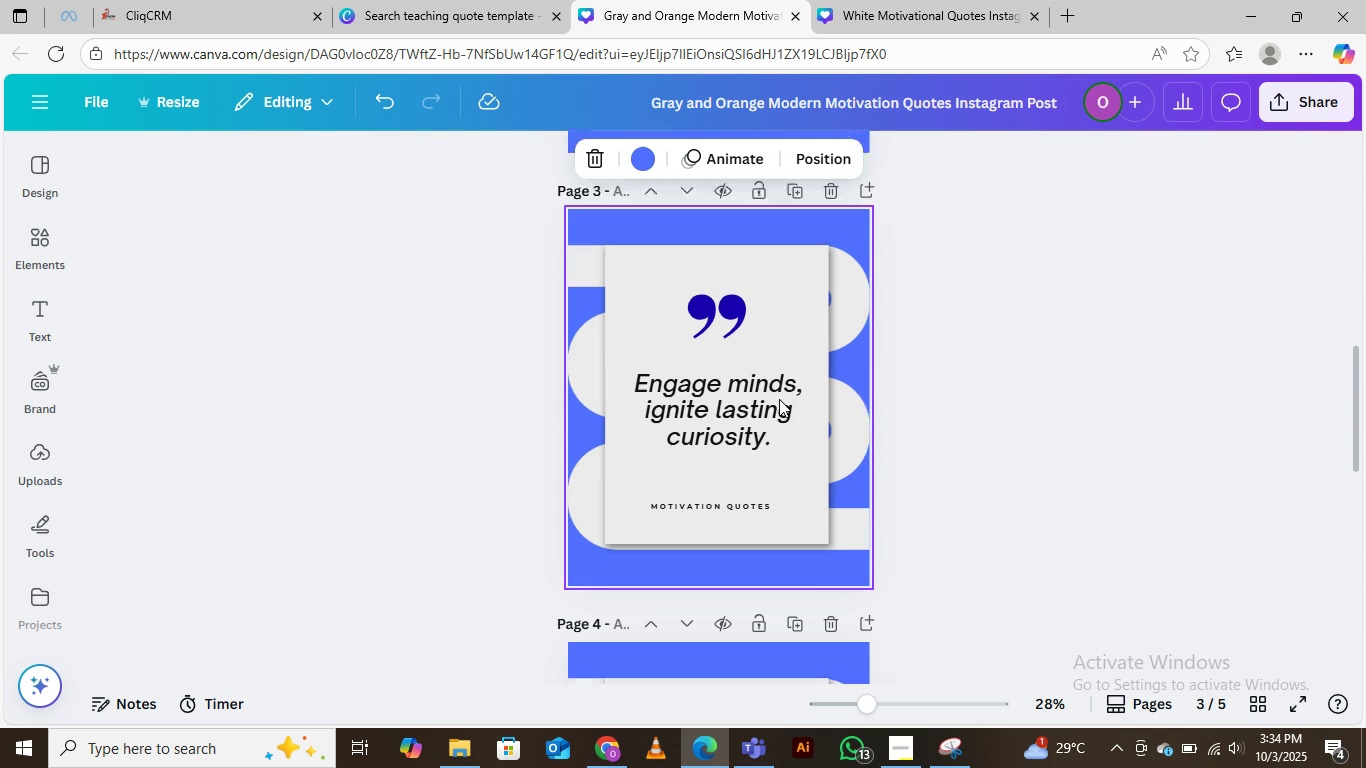 
mouse_move([739, 386])
 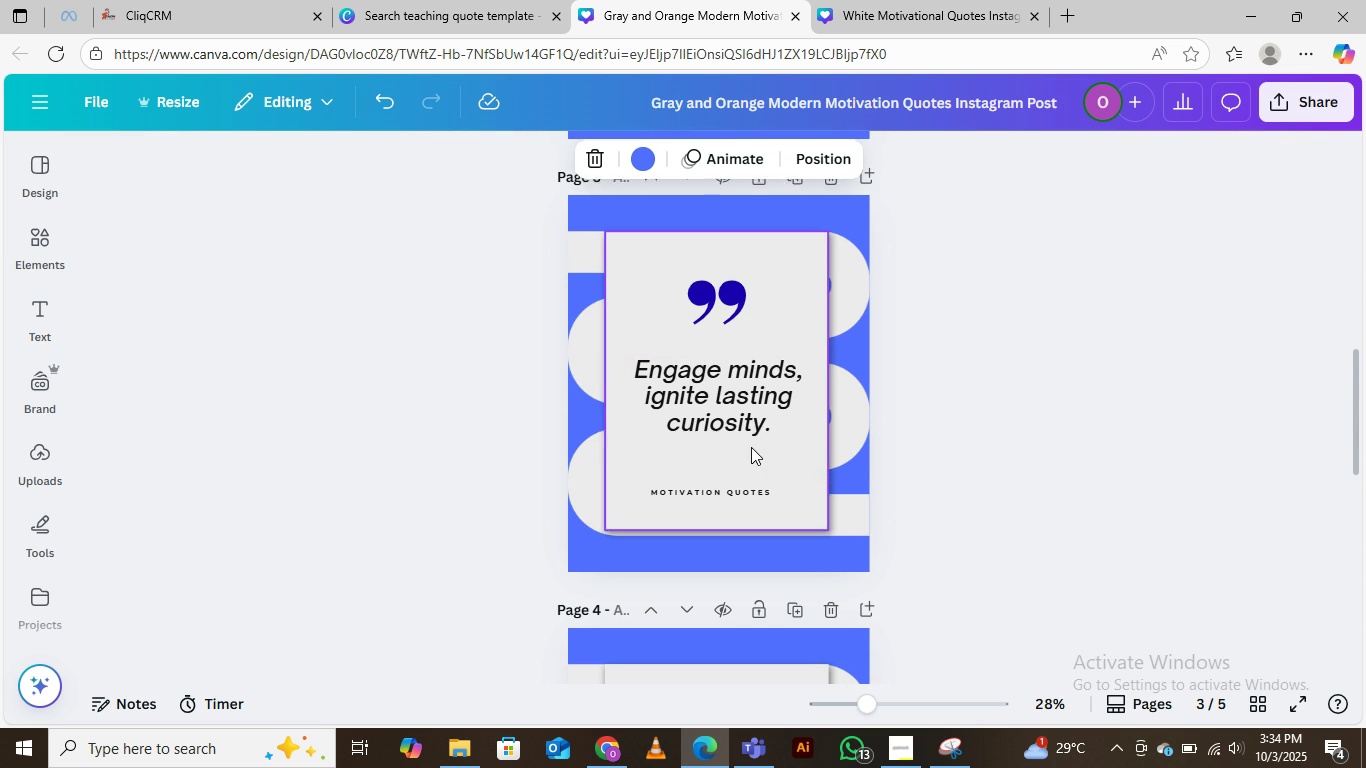 
scroll: coordinate [751, 447], scroll_direction: up, amount: 7.0
 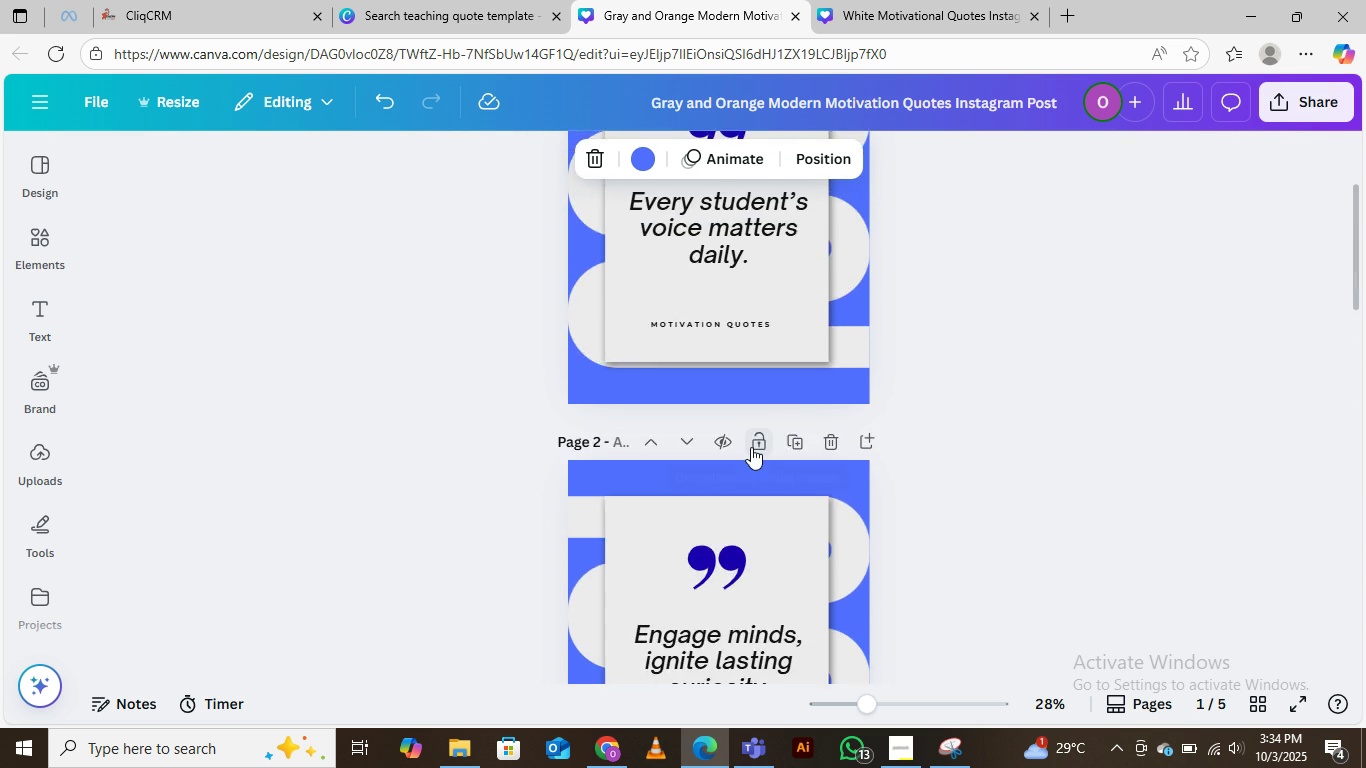 
scroll: coordinate [751, 447], scroll_direction: down, amount: 3.0
 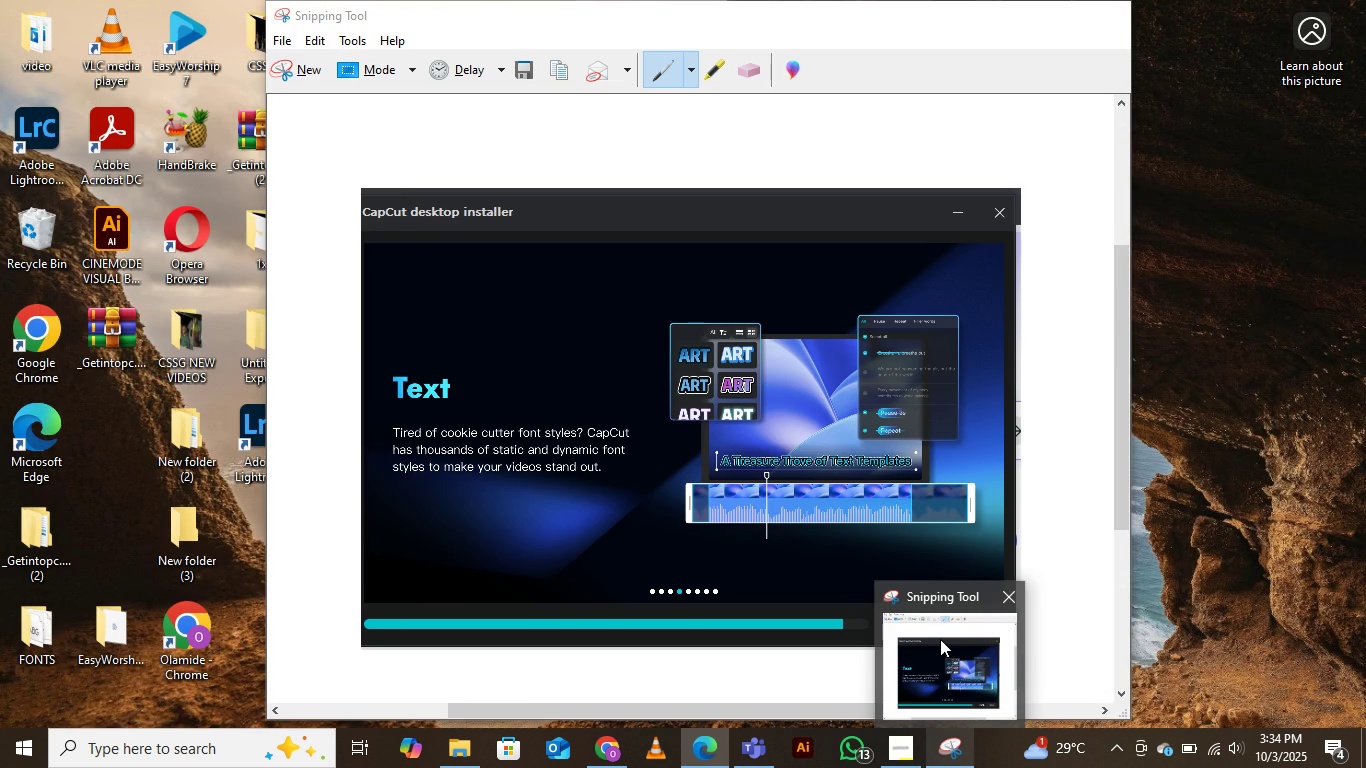 
wait(7.03)
 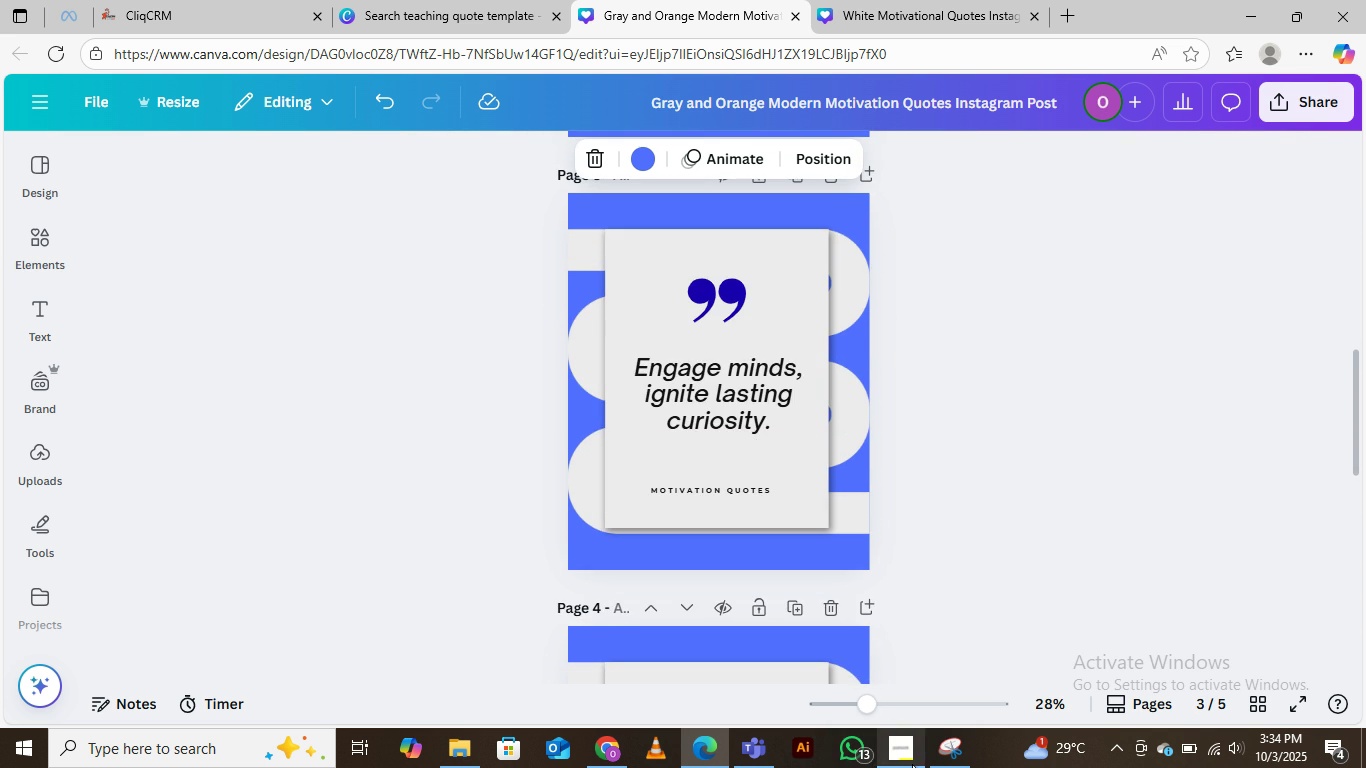 
left_click([931, 658])
 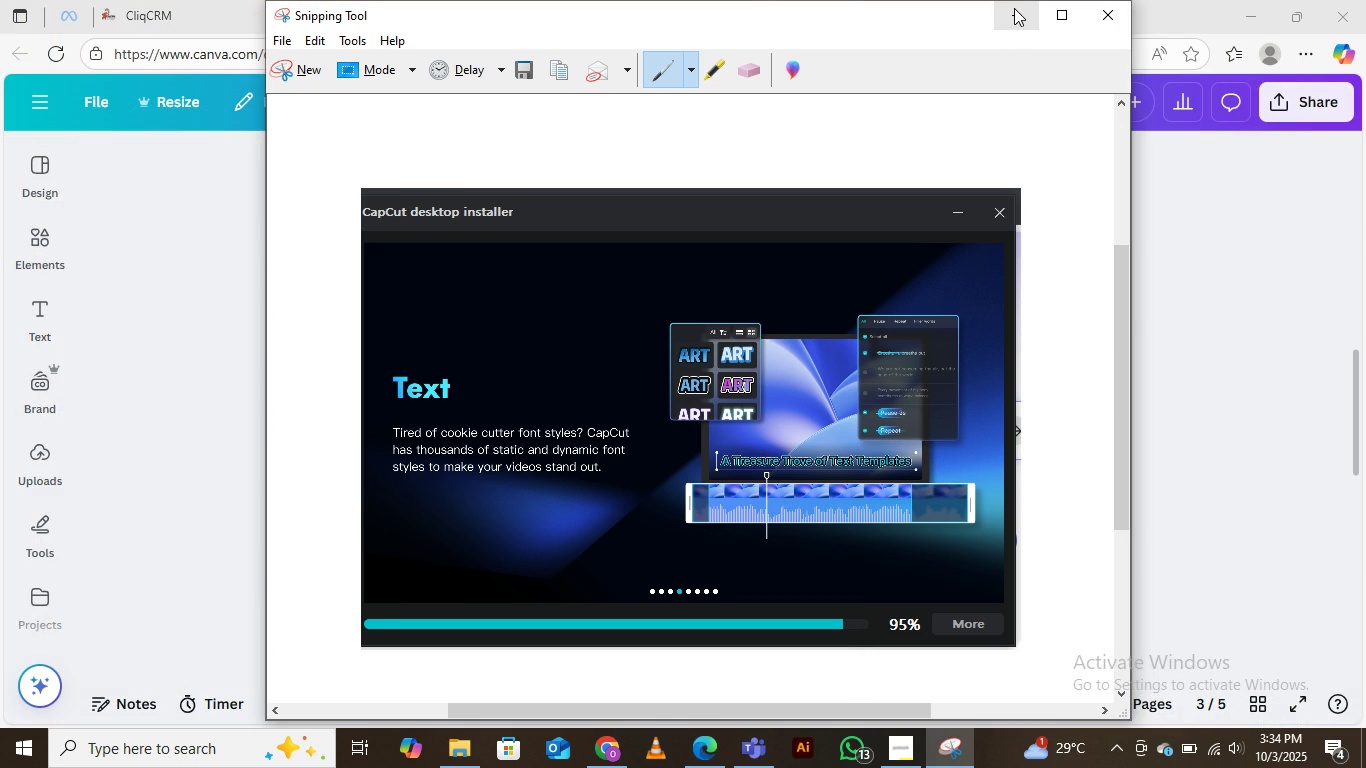 
left_click([1014, 7])
 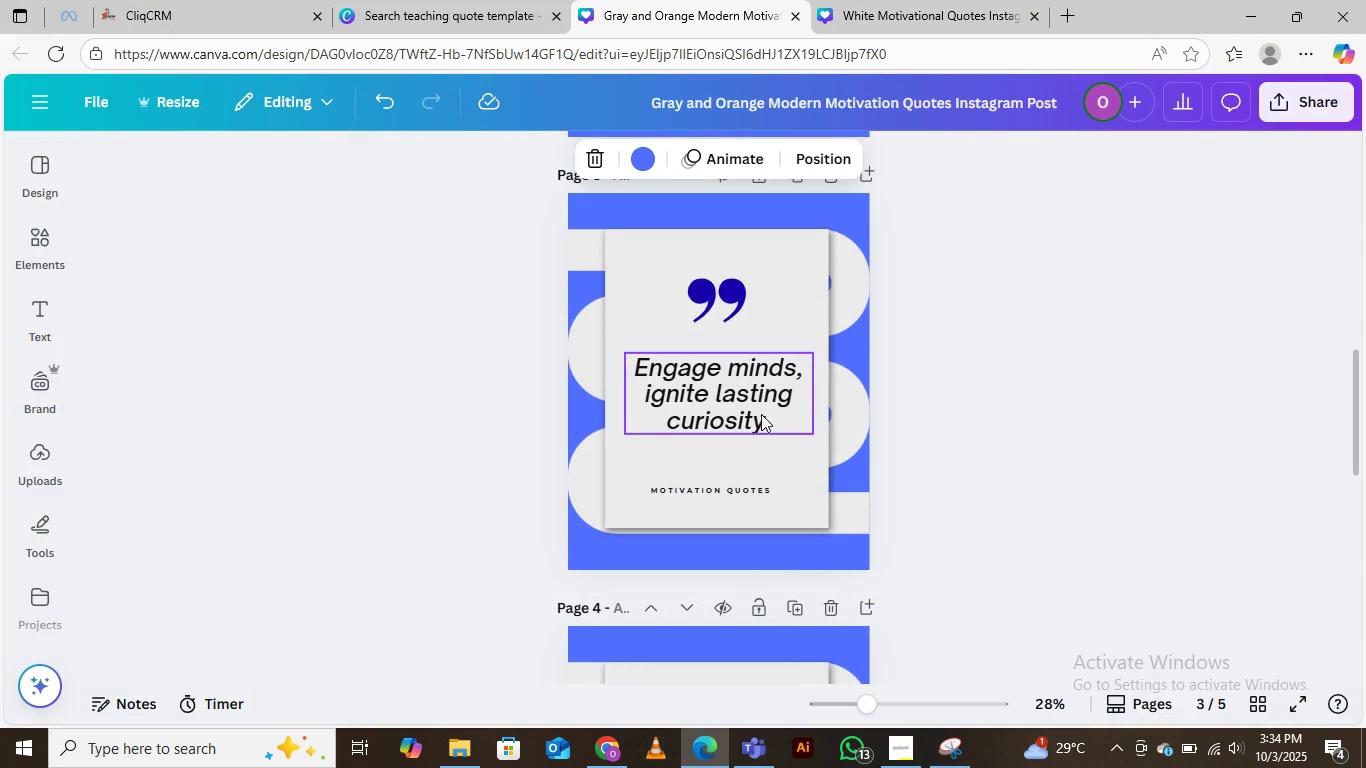 
scroll: coordinate [768, 407], scroll_direction: down, amount: 1.0
 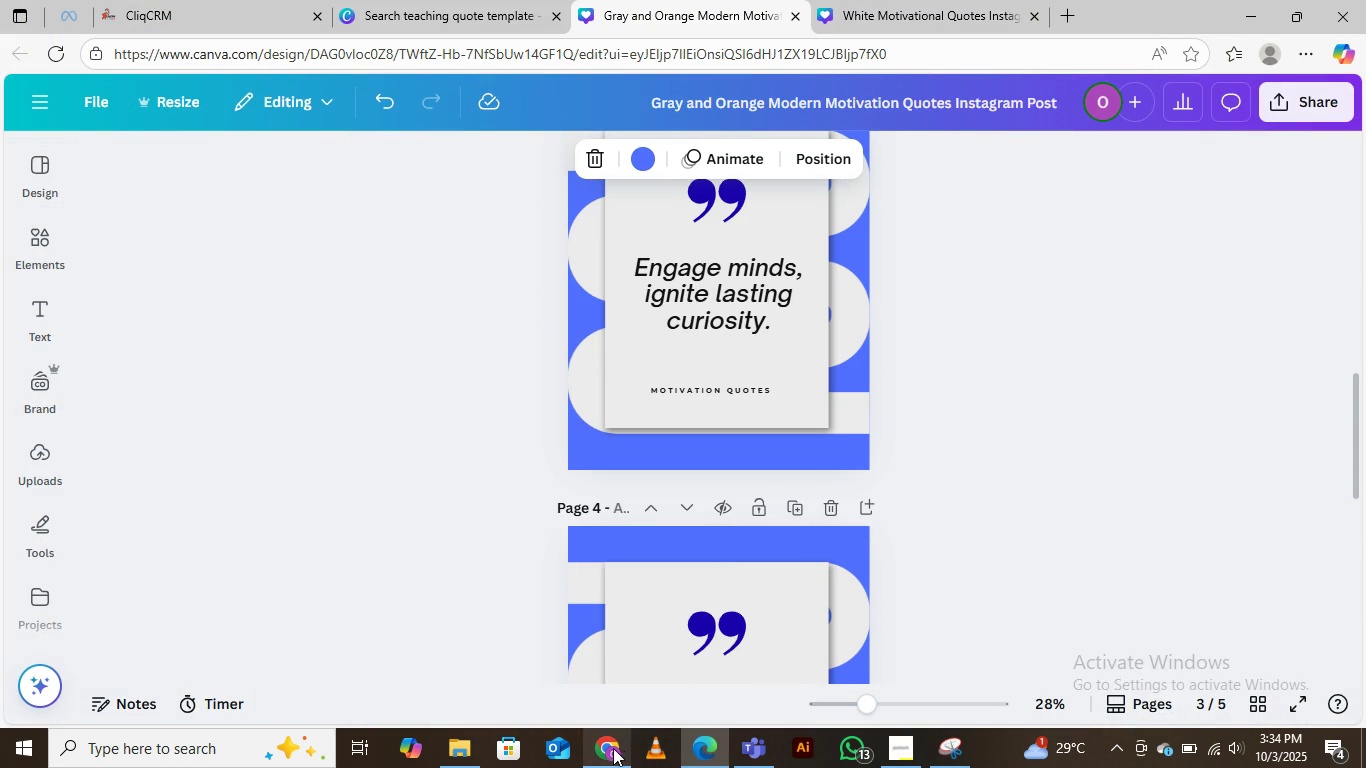 
left_click([606, 746])
 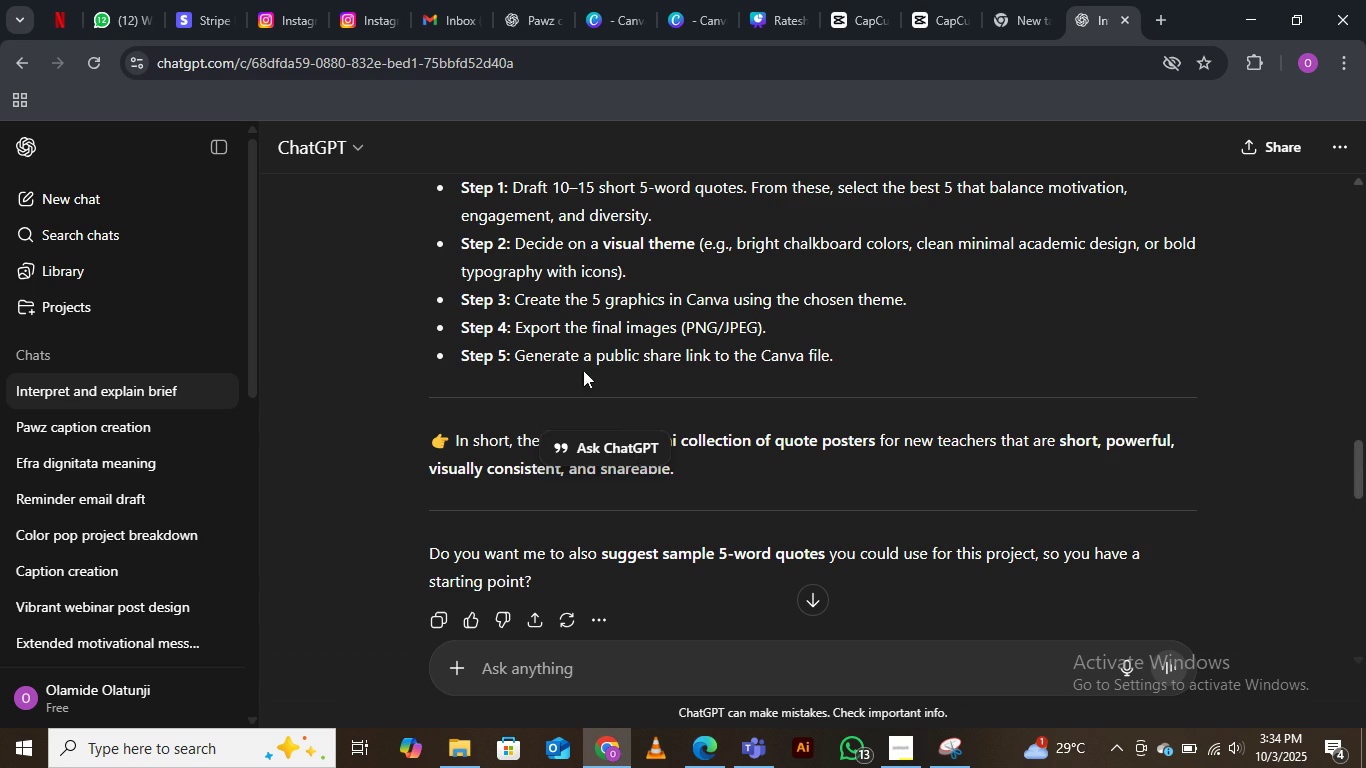 
scroll: coordinate [670, 455], scroll_direction: down, amount: 6.0
 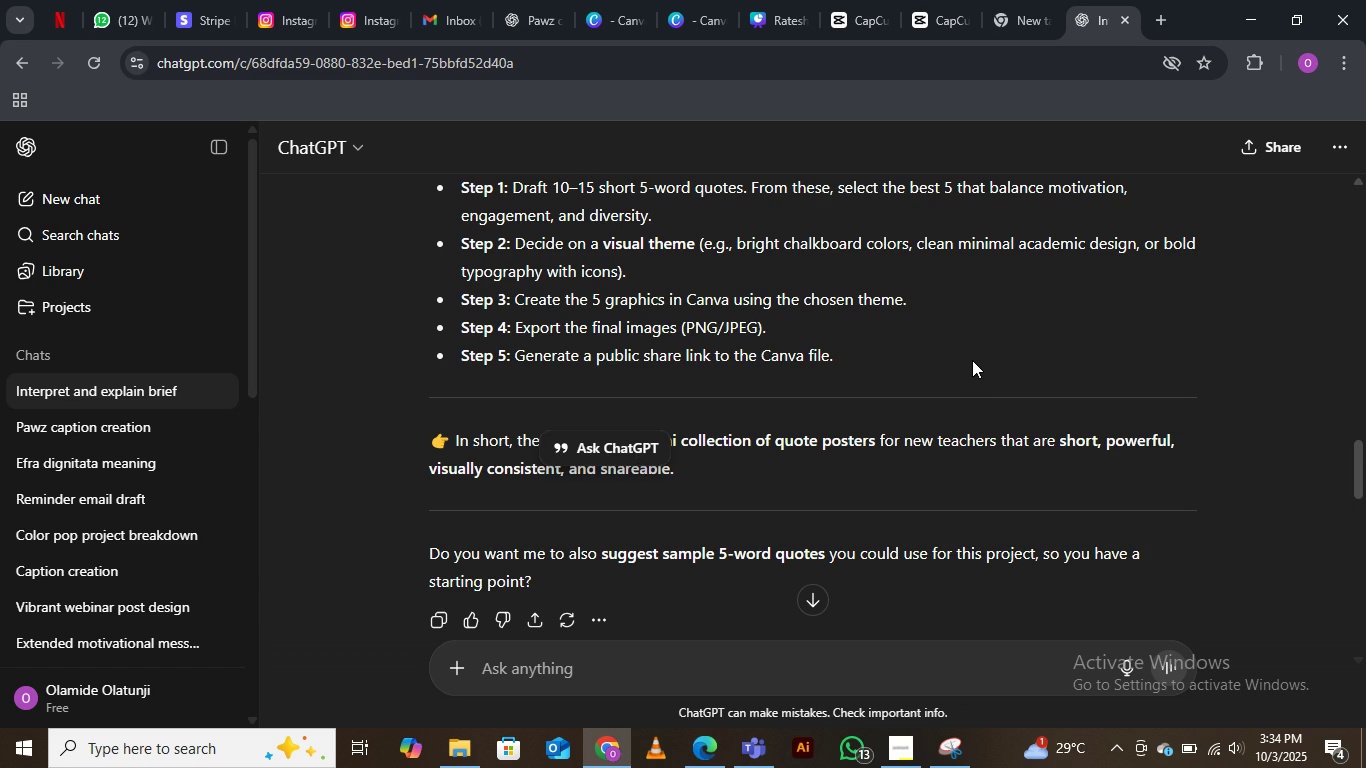 
left_click([972, 360])
 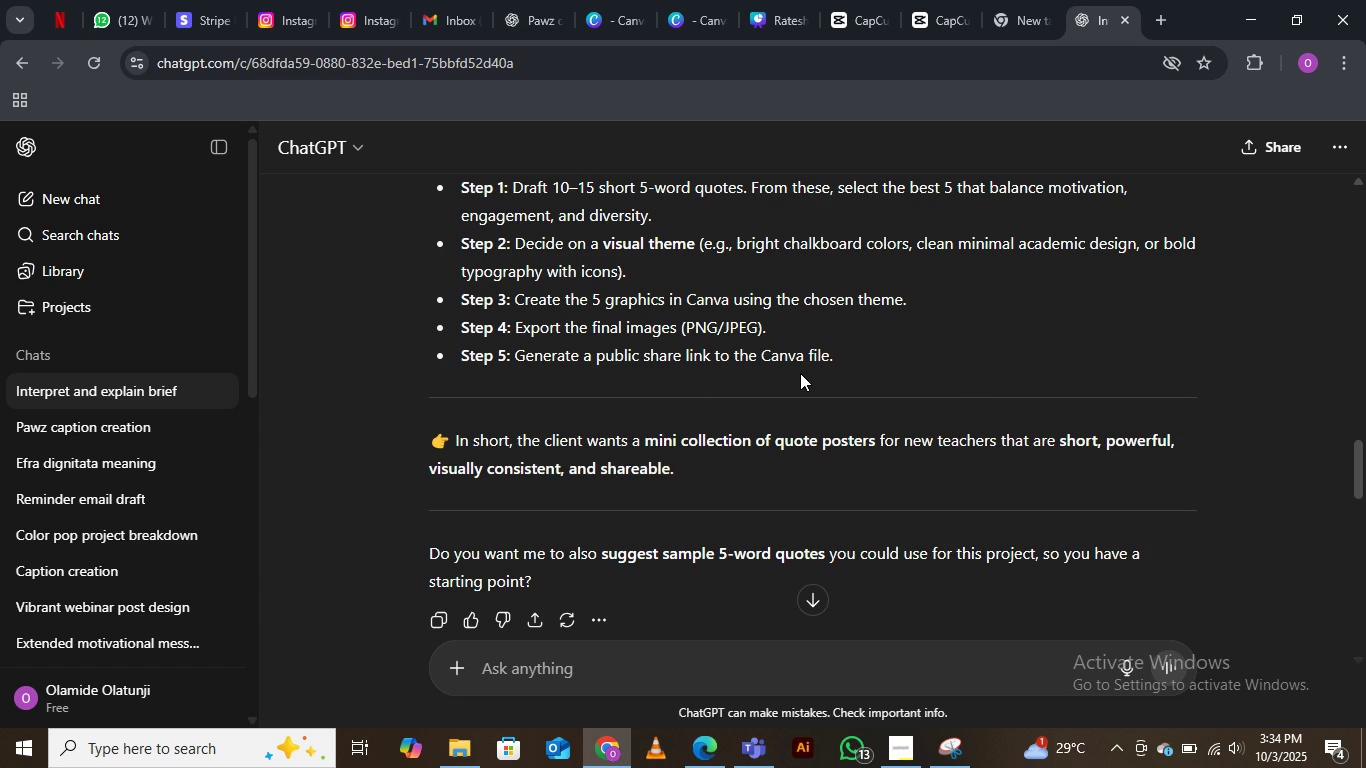 
scroll: coordinate [800, 373], scroll_direction: down, amount: 5.0